 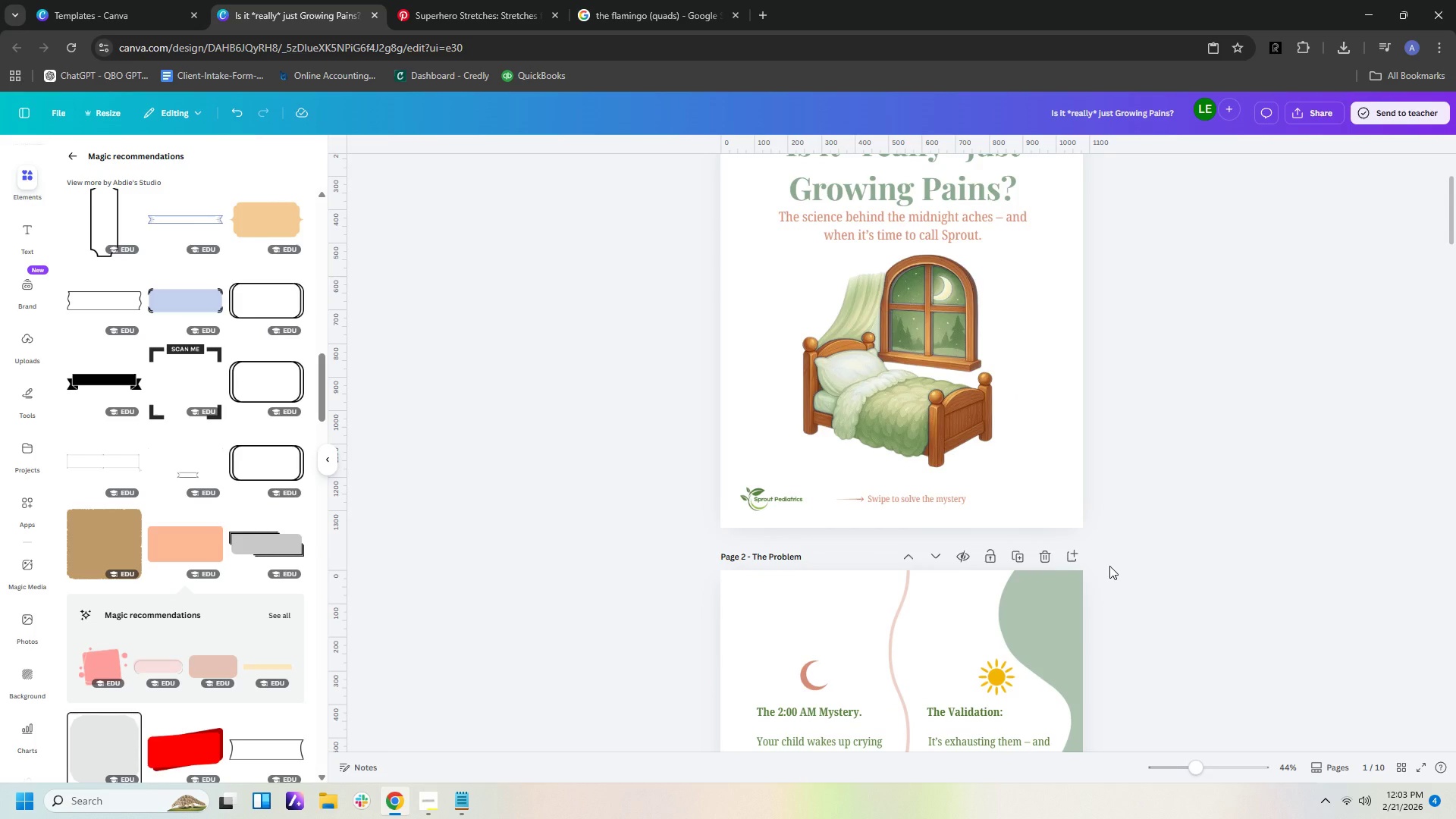 
scroll: coordinate [1109, 566], scroll_direction: down, amount: 4.0
 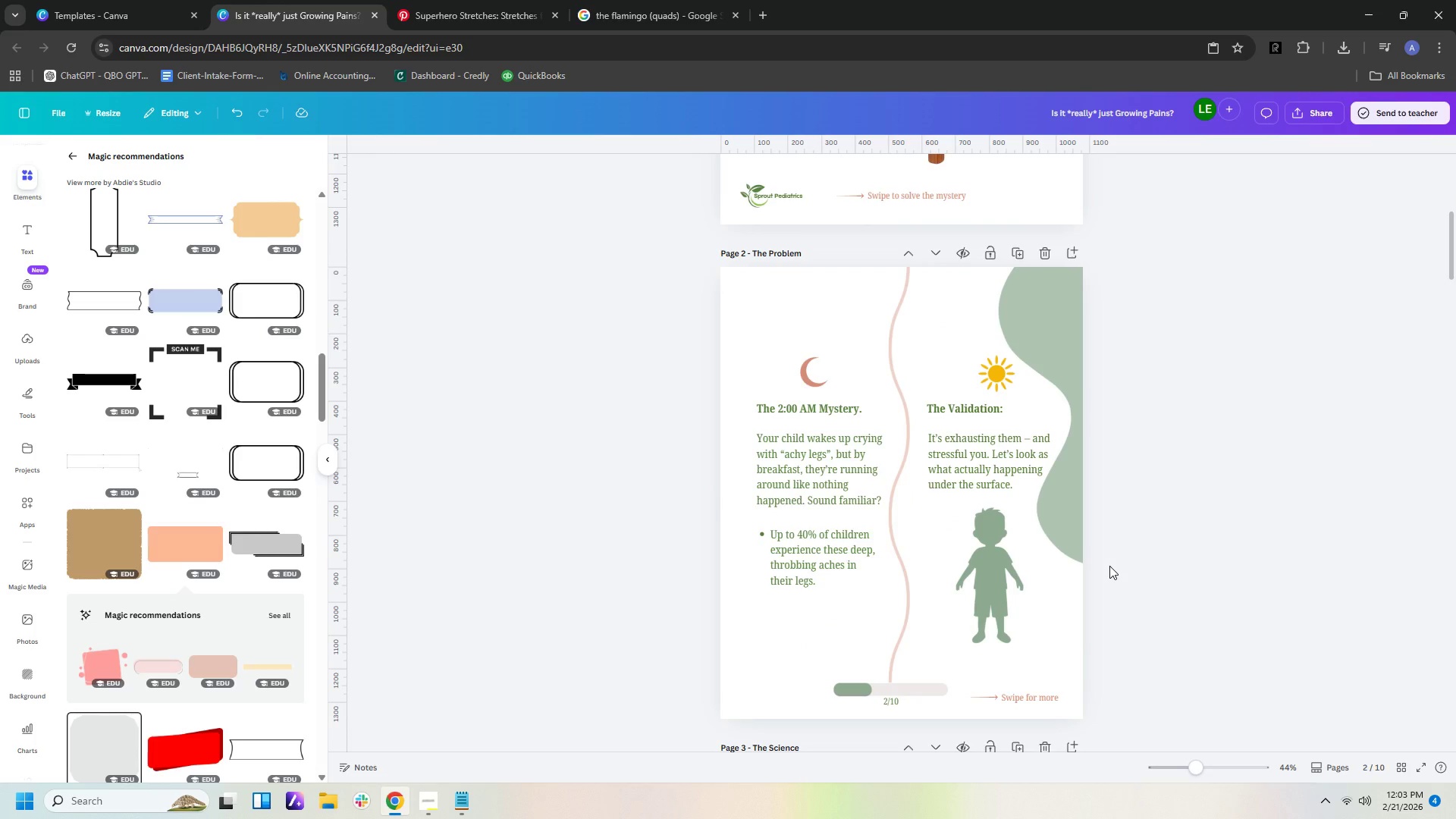 
wait(5.22)
 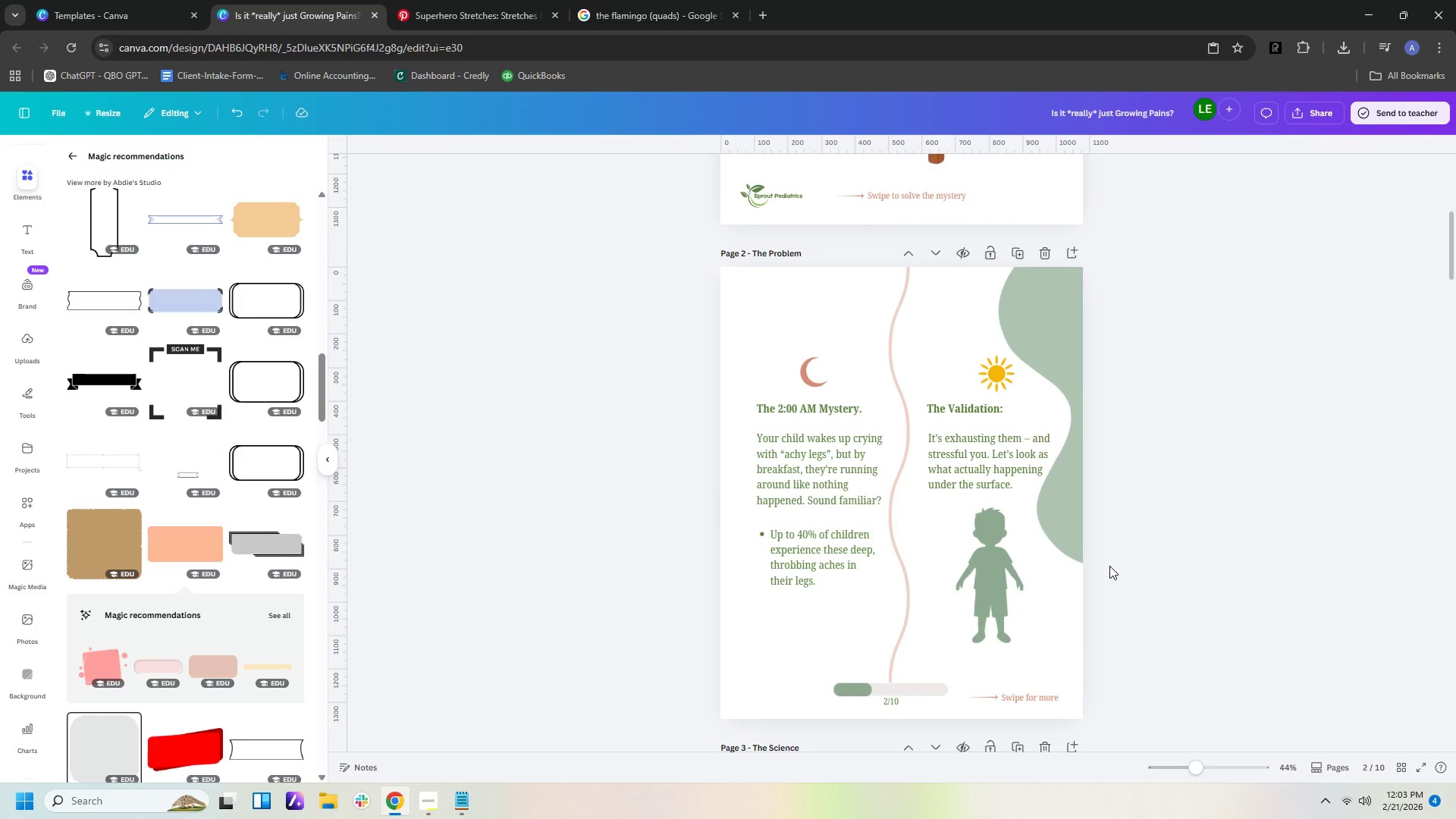 
scroll: coordinate [1113, 568], scroll_direction: down, amount: 12.0
 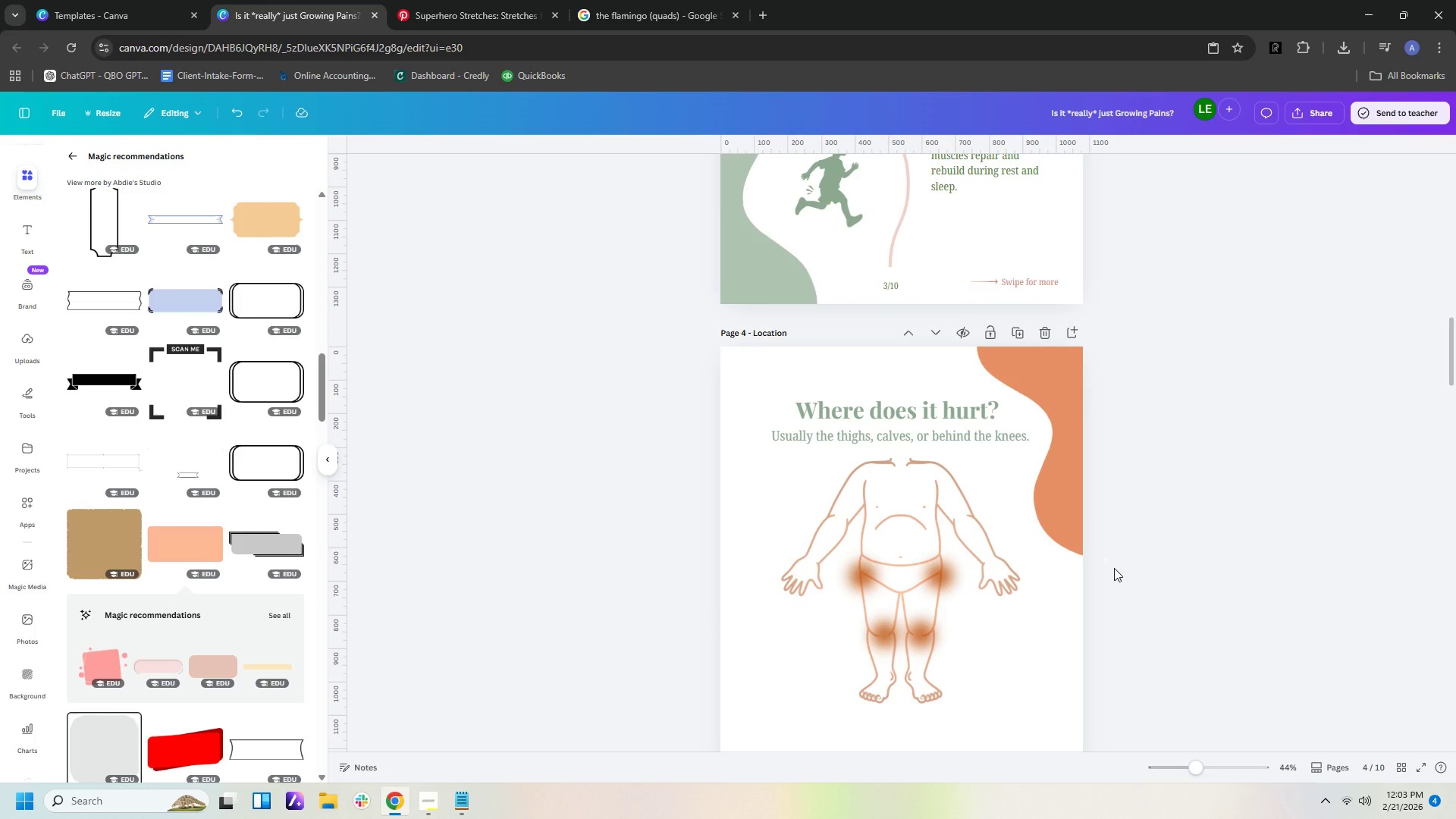 
scroll: coordinate [1114, 569], scroll_direction: down, amount: 2.0
 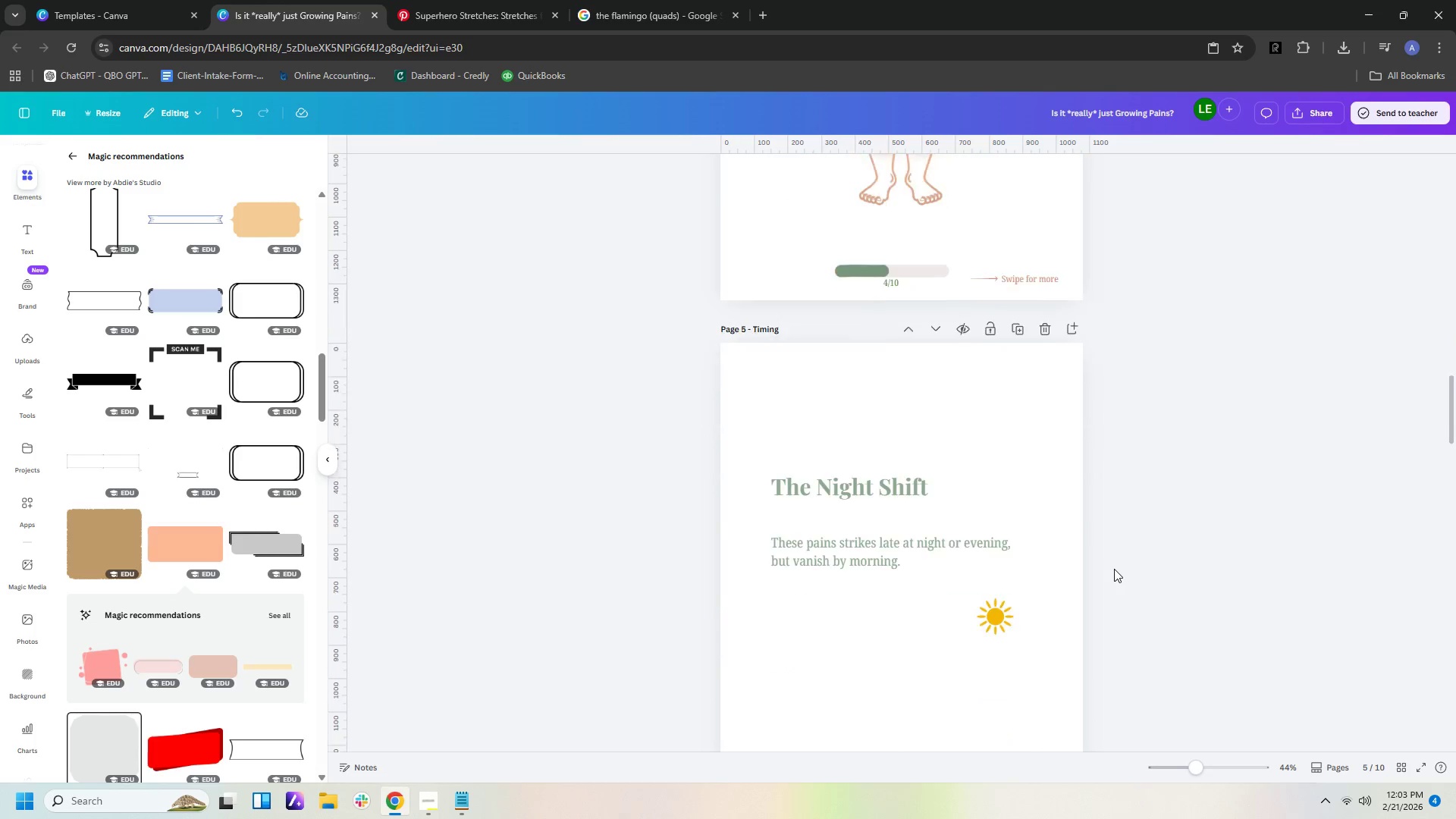 
scroll: coordinate [1116, 569], scroll_direction: up, amount: 11.0
 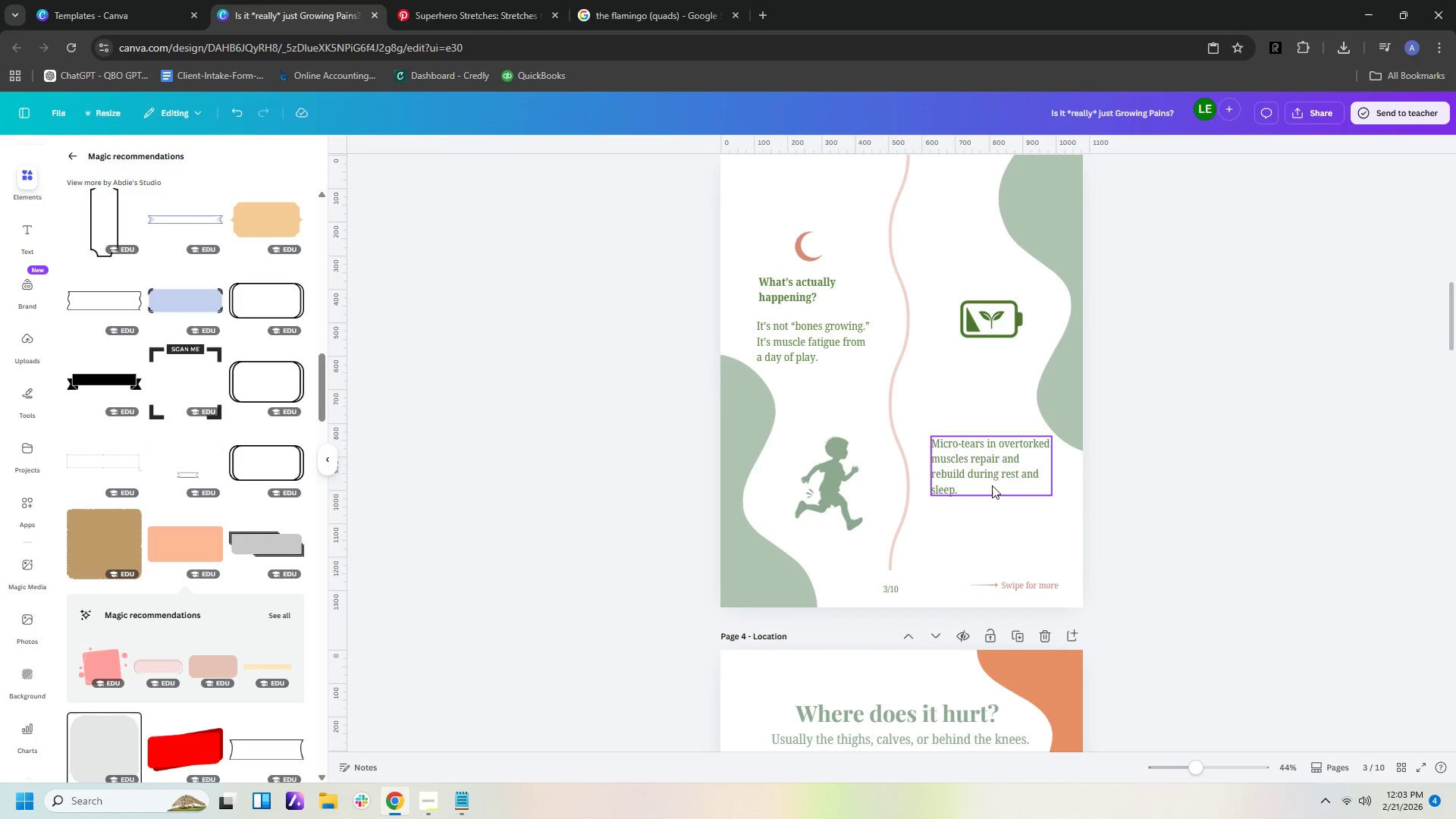 
left_click([990, 471])
 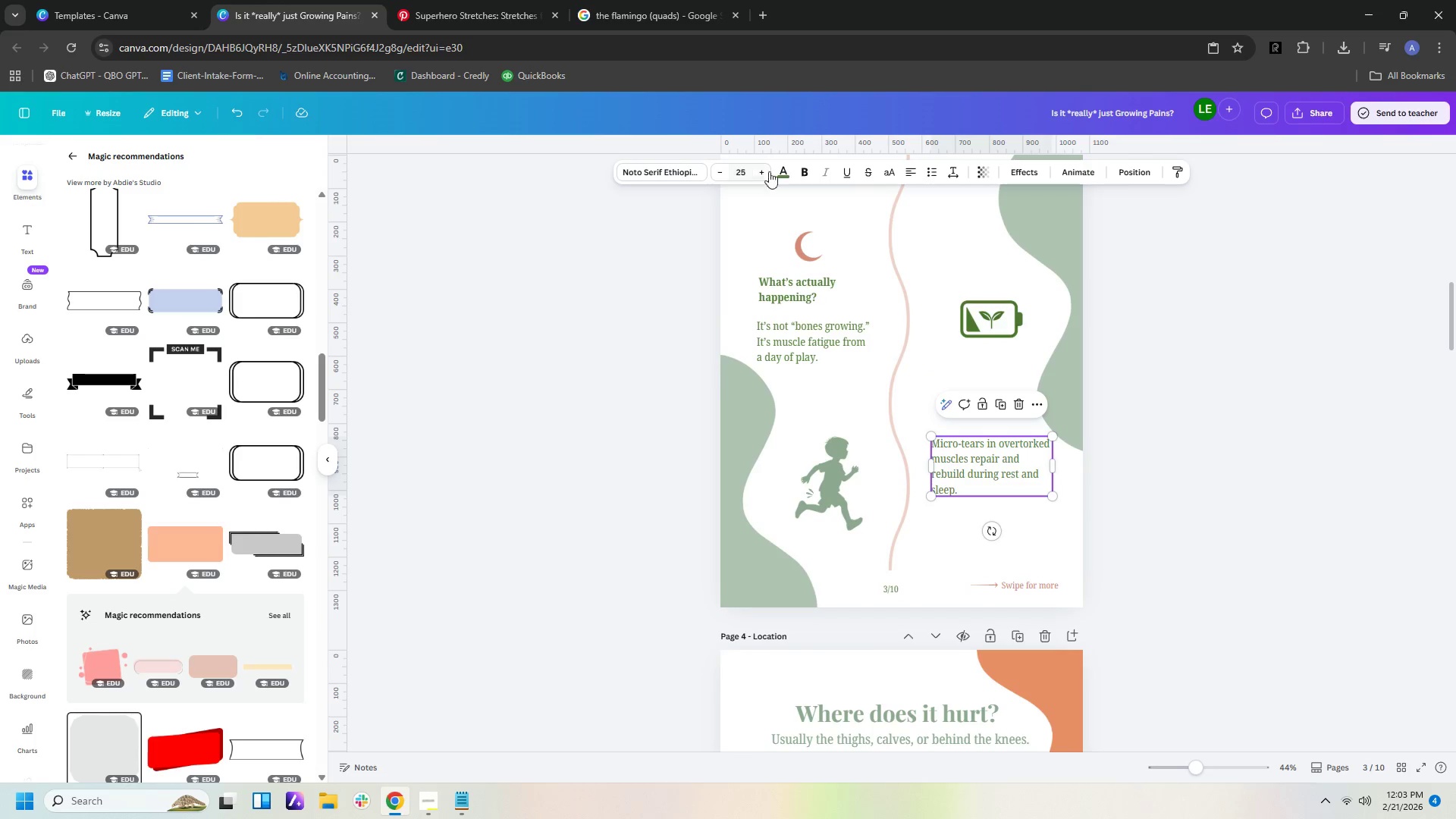 
left_click([780, 171])
 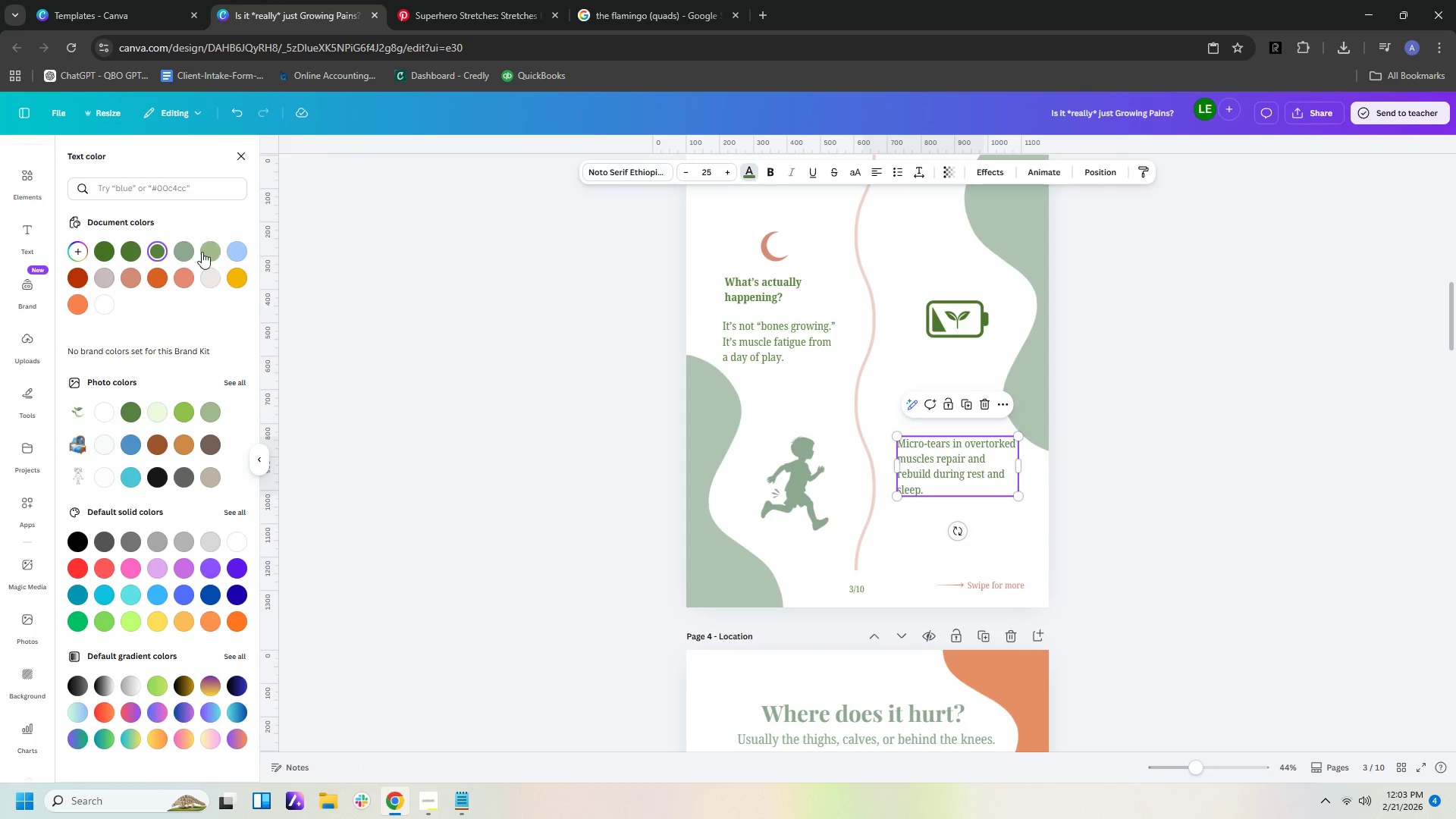 
left_click([192, 251])
 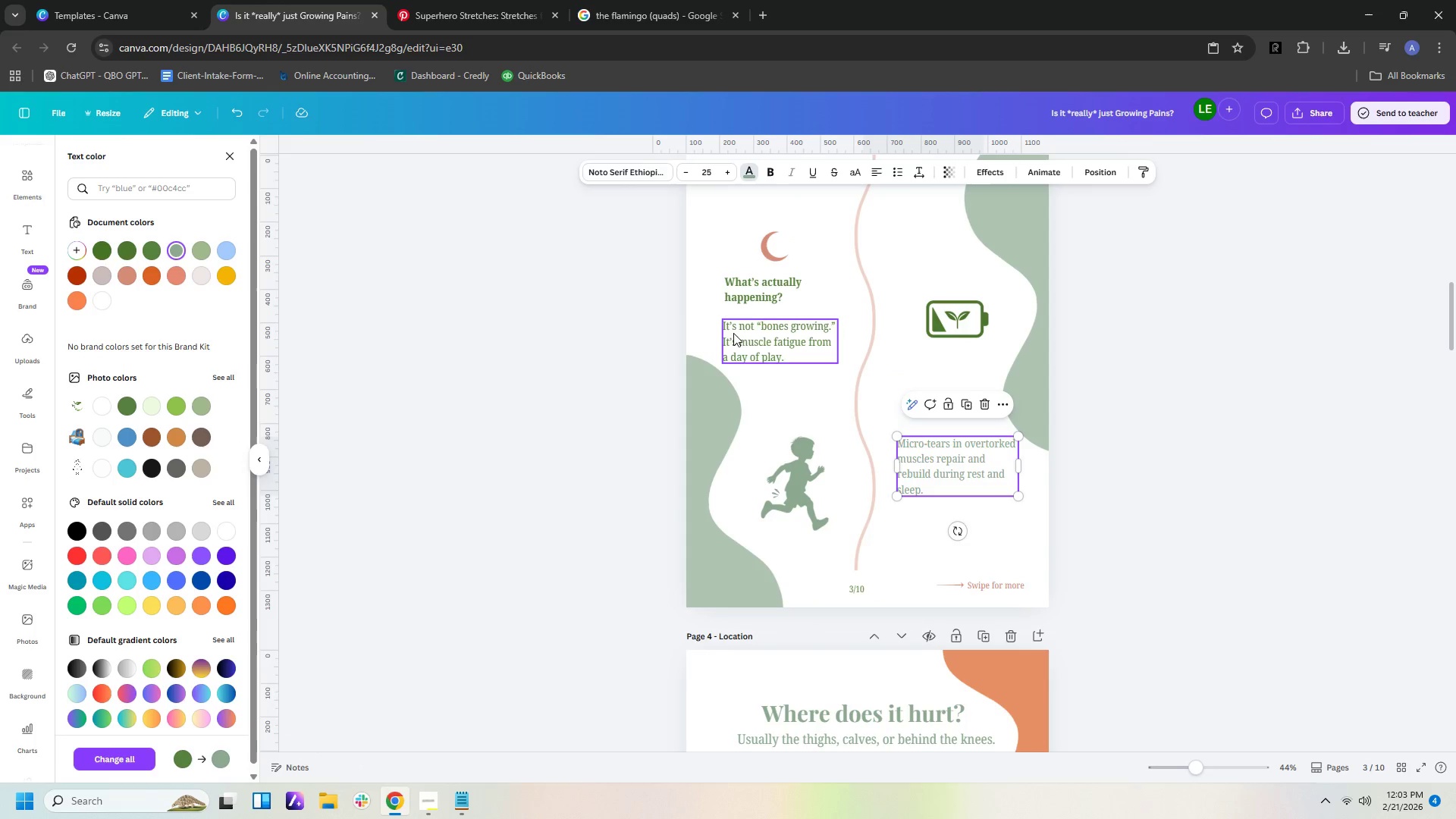 
left_click([761, 336])
 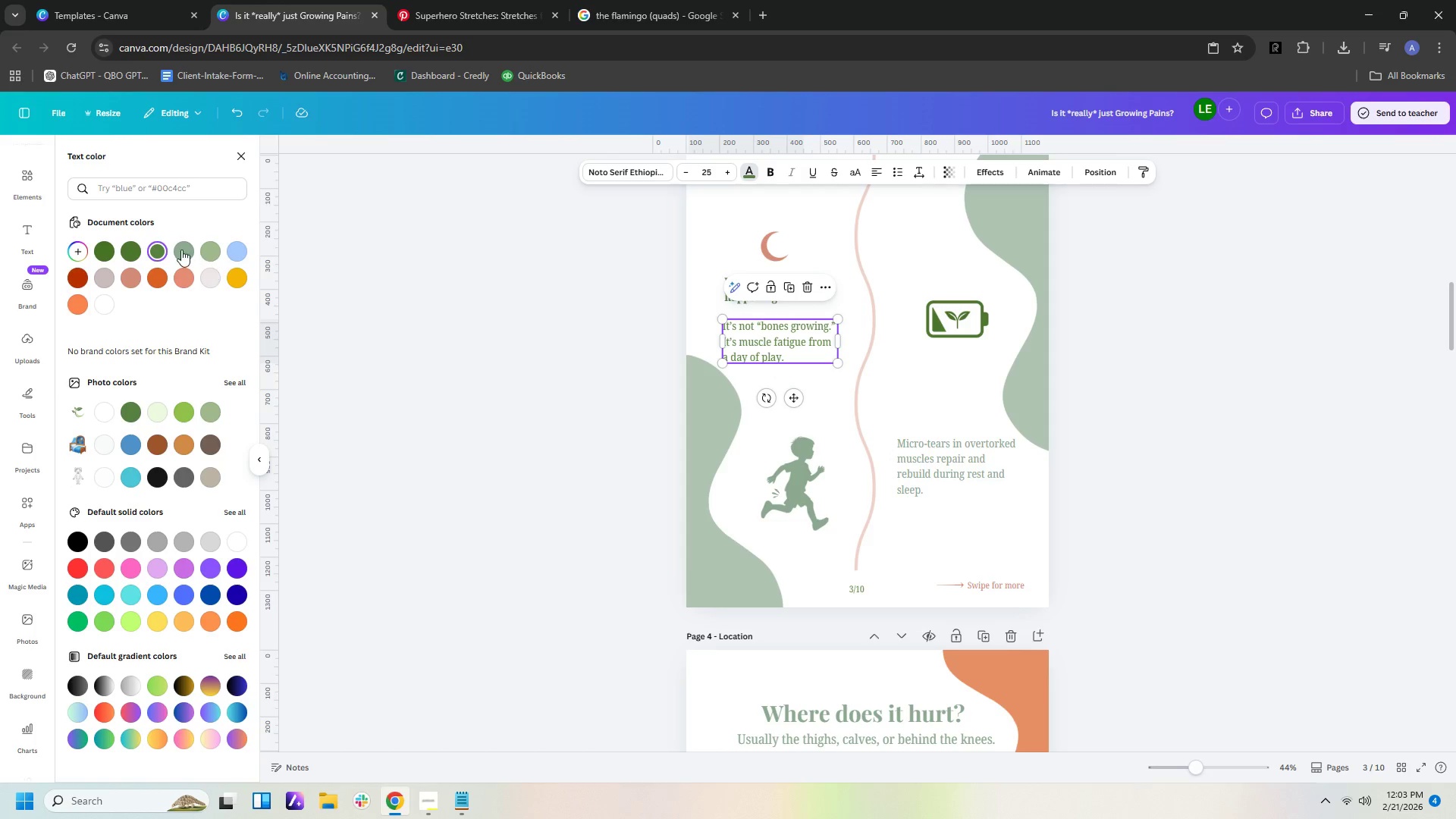 
left_click([181, 249])
 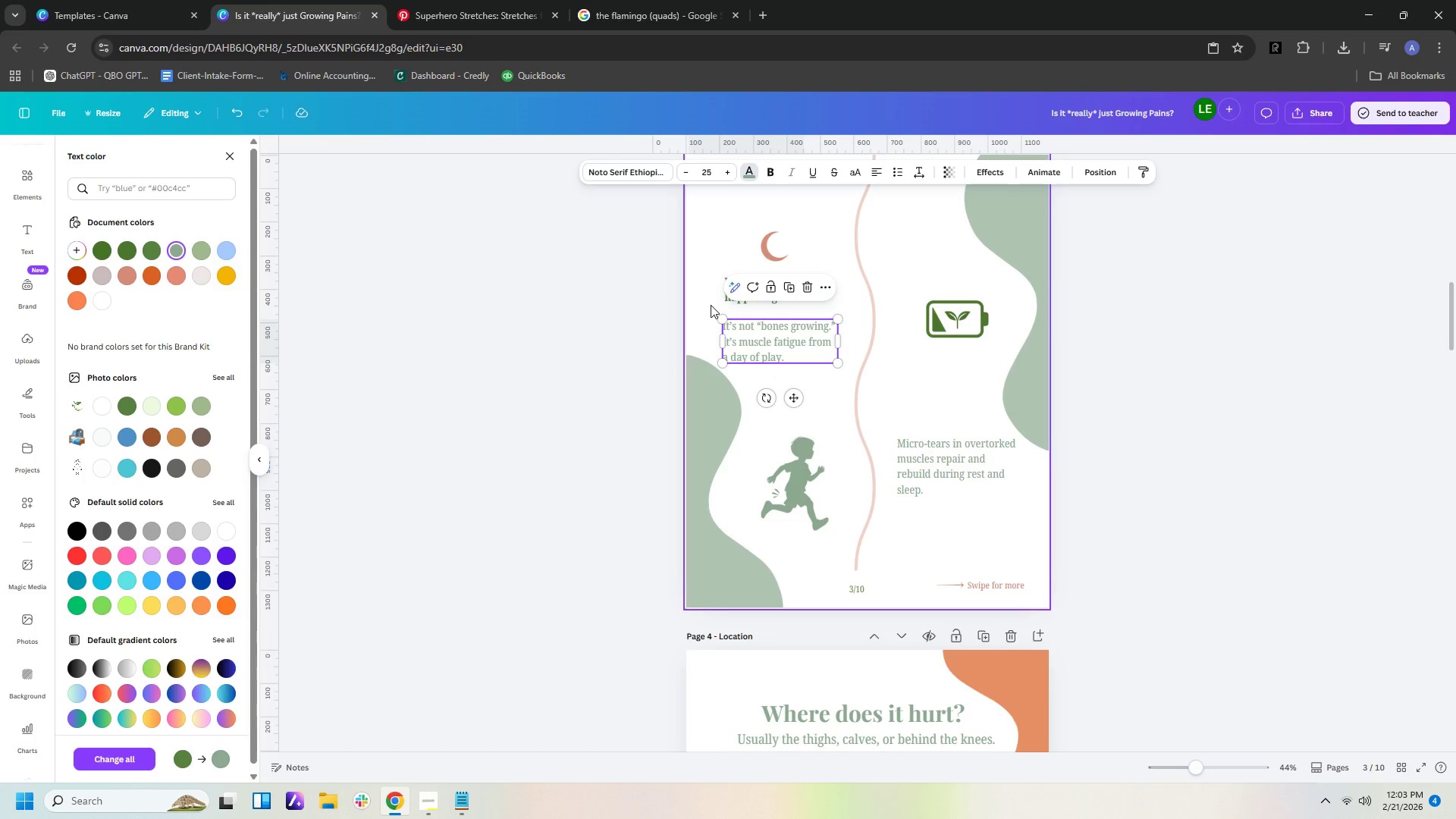 
left_click([711, 305])
 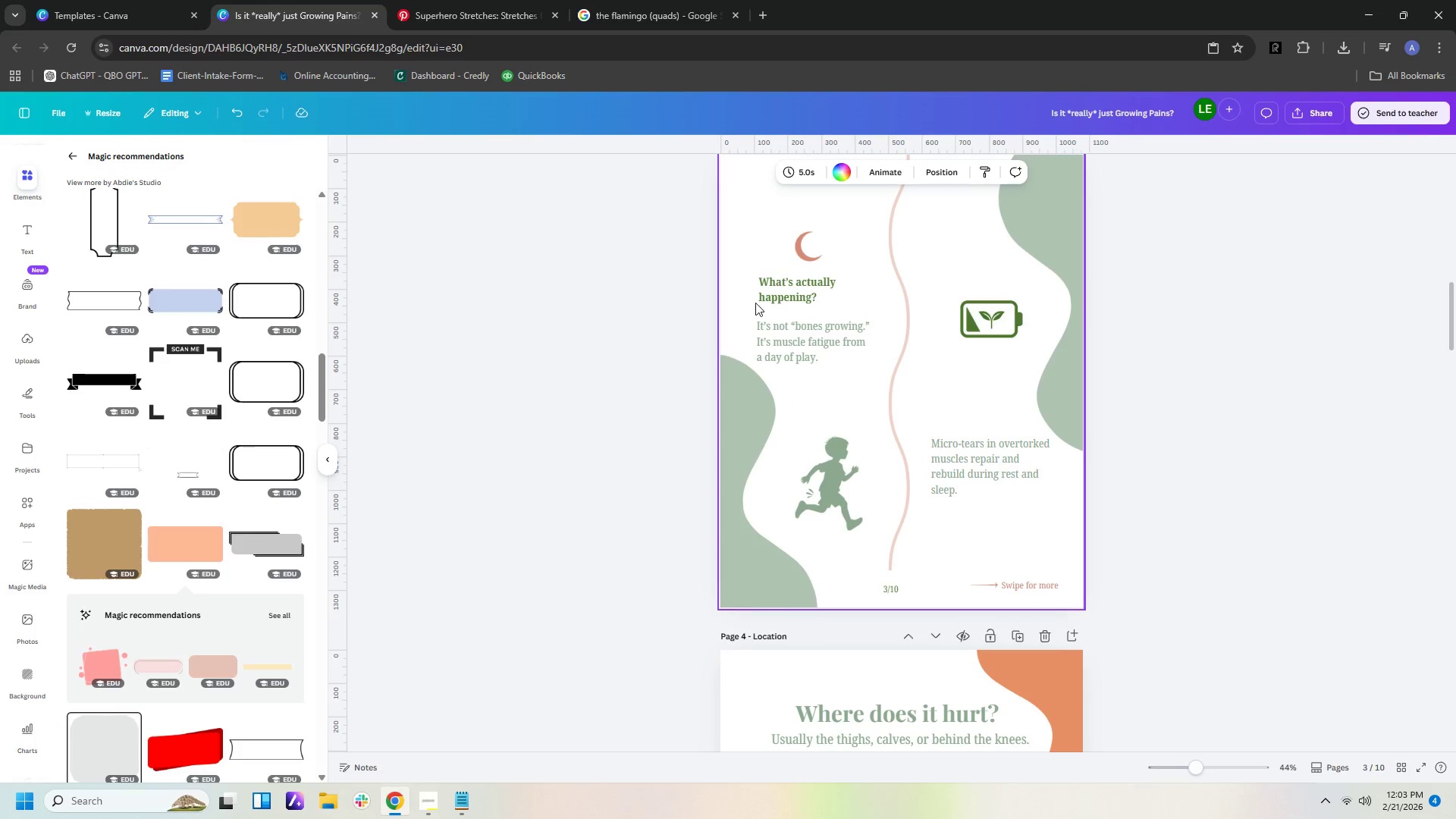 
left_click([769, 297])
 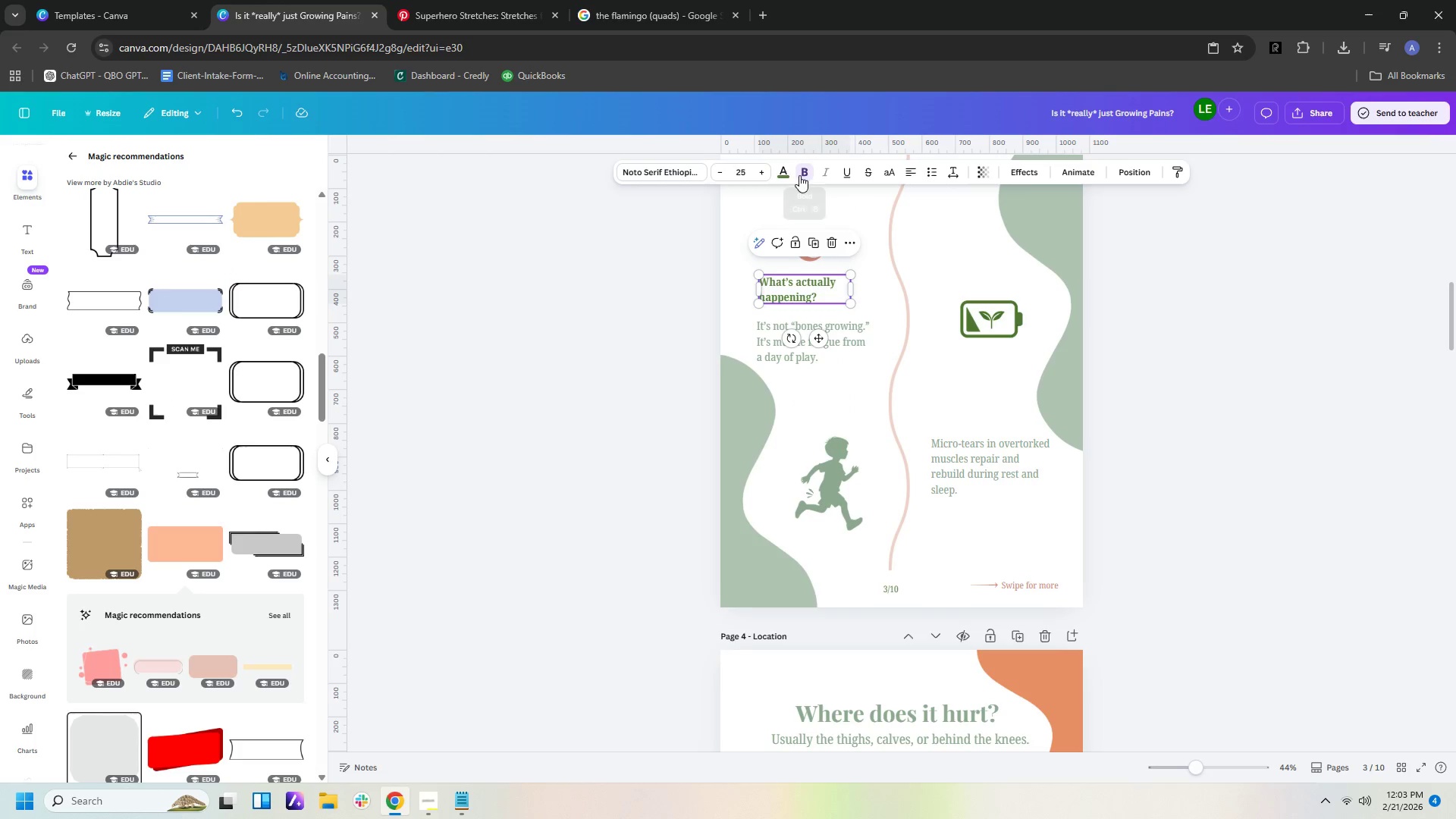 
left_click([785, 173])
 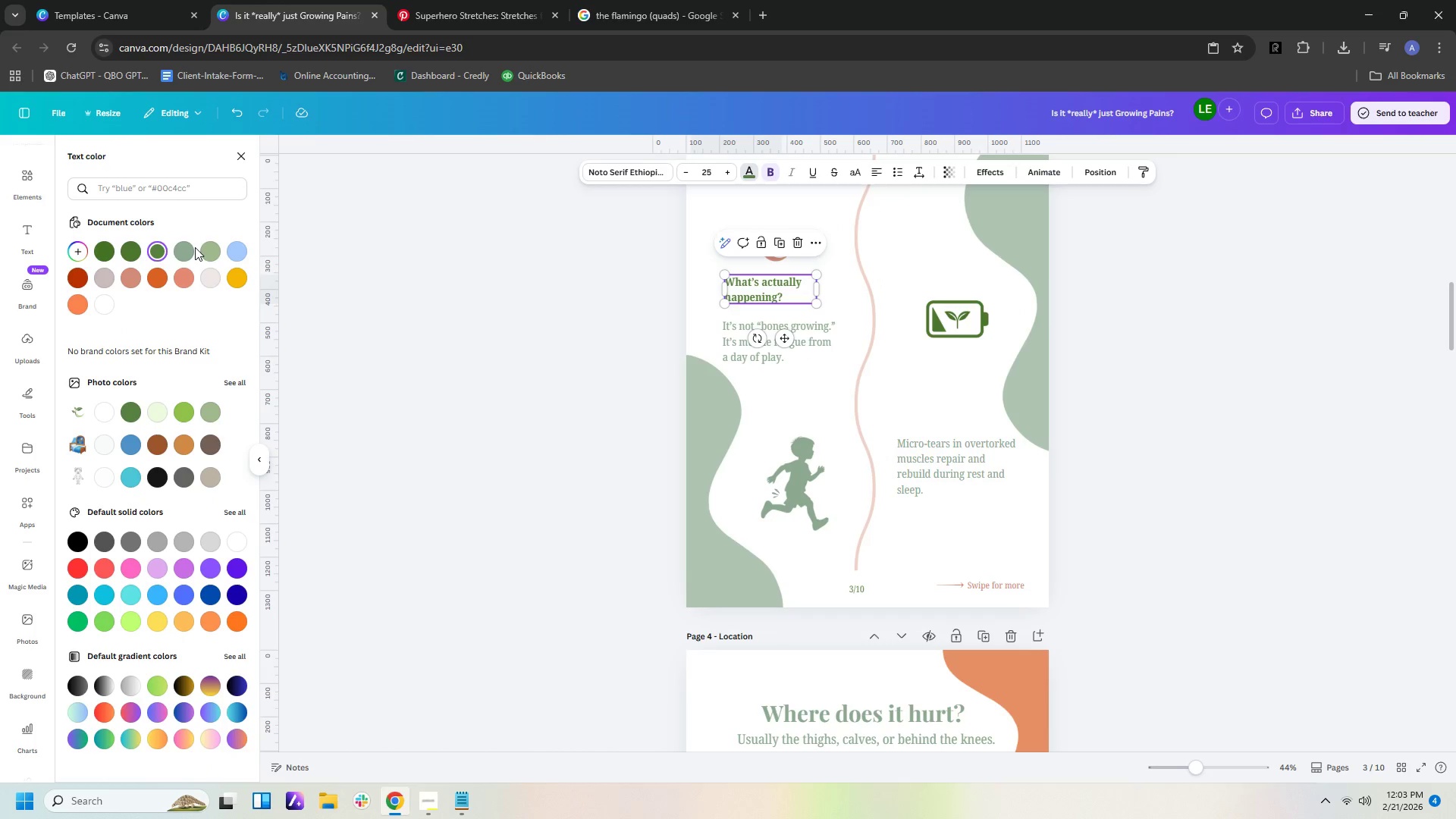 
left_click([191, 247])
 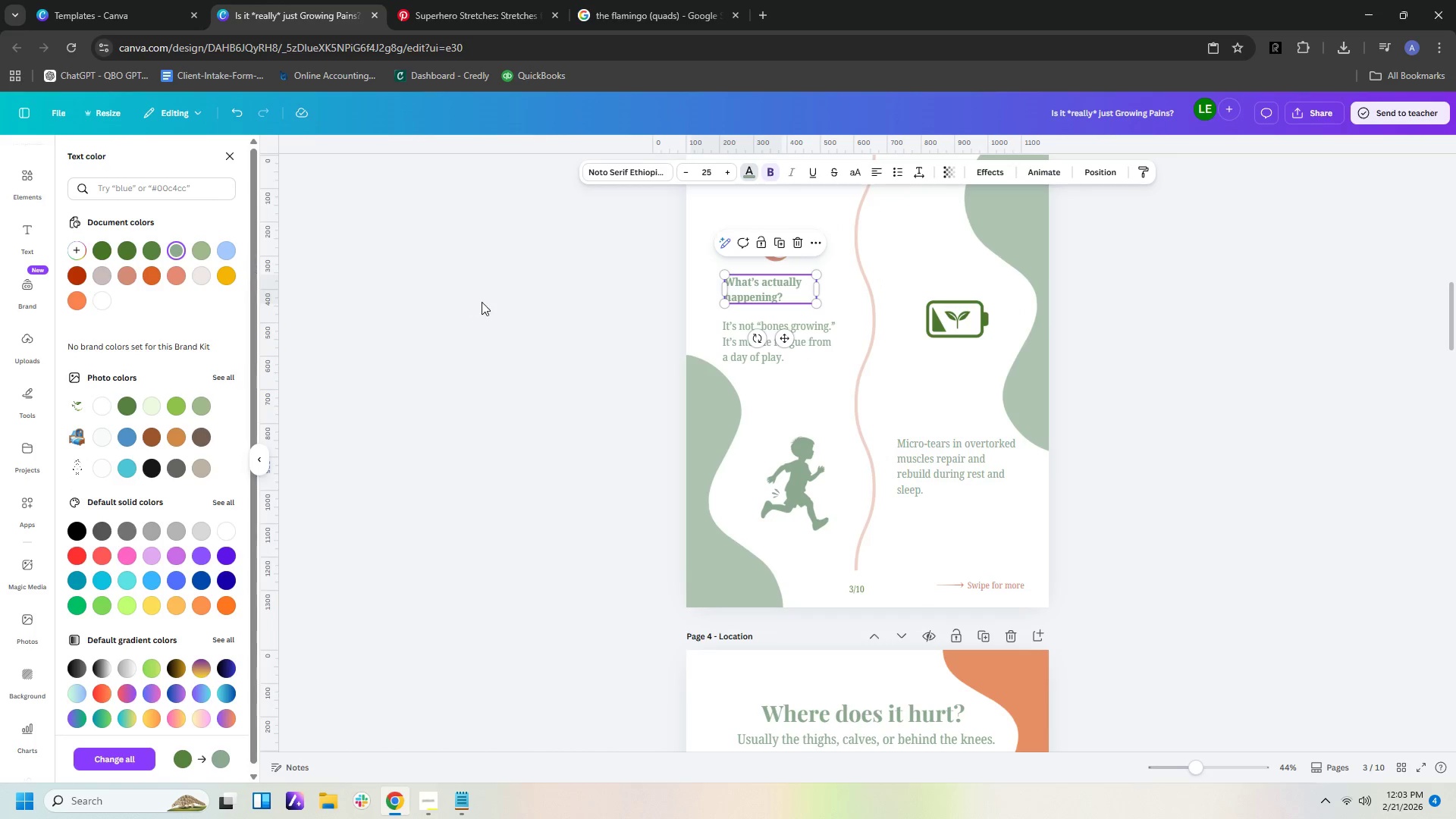 
left_click([482, 302])
 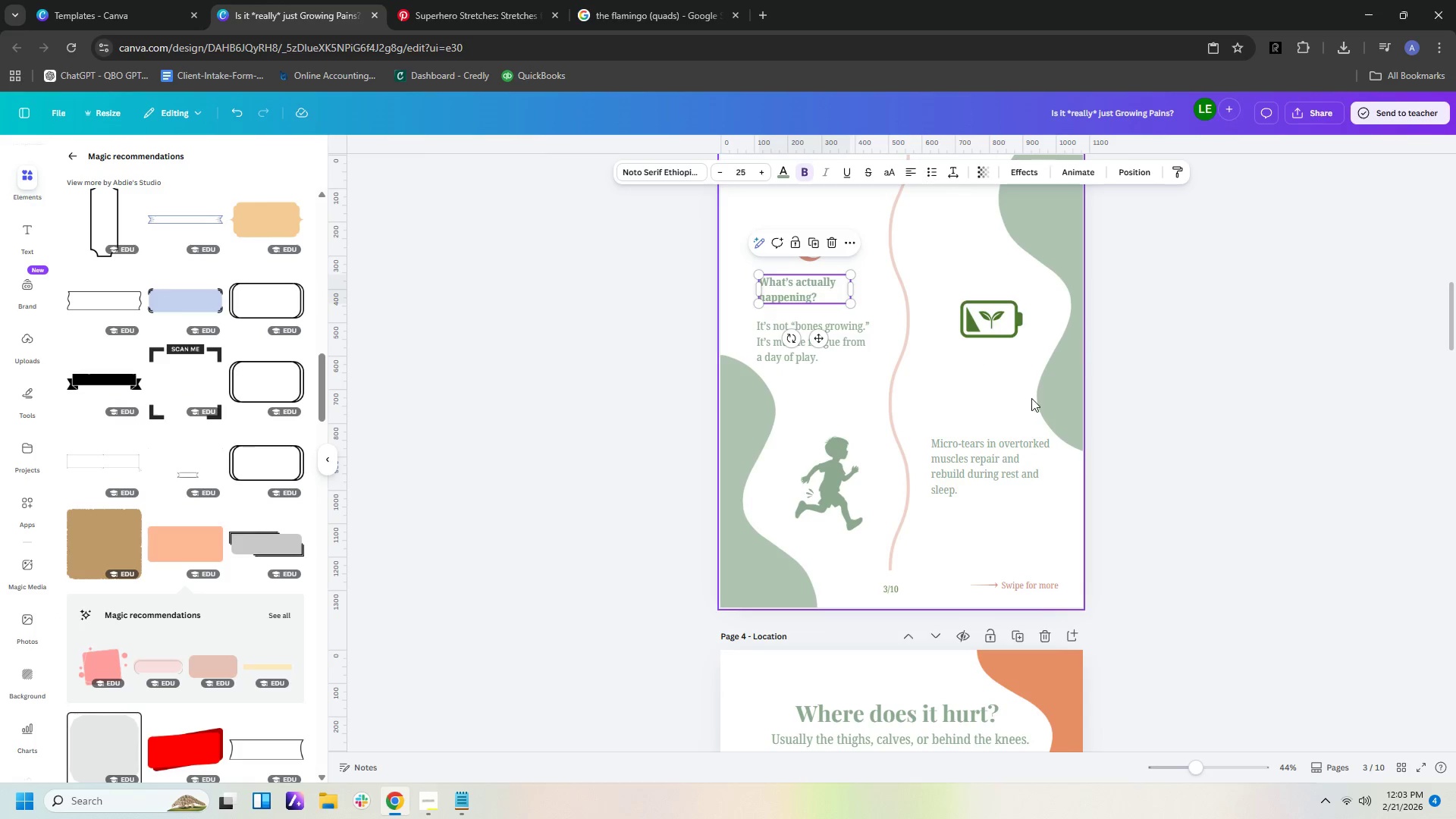 
left_click([1290, 453])
 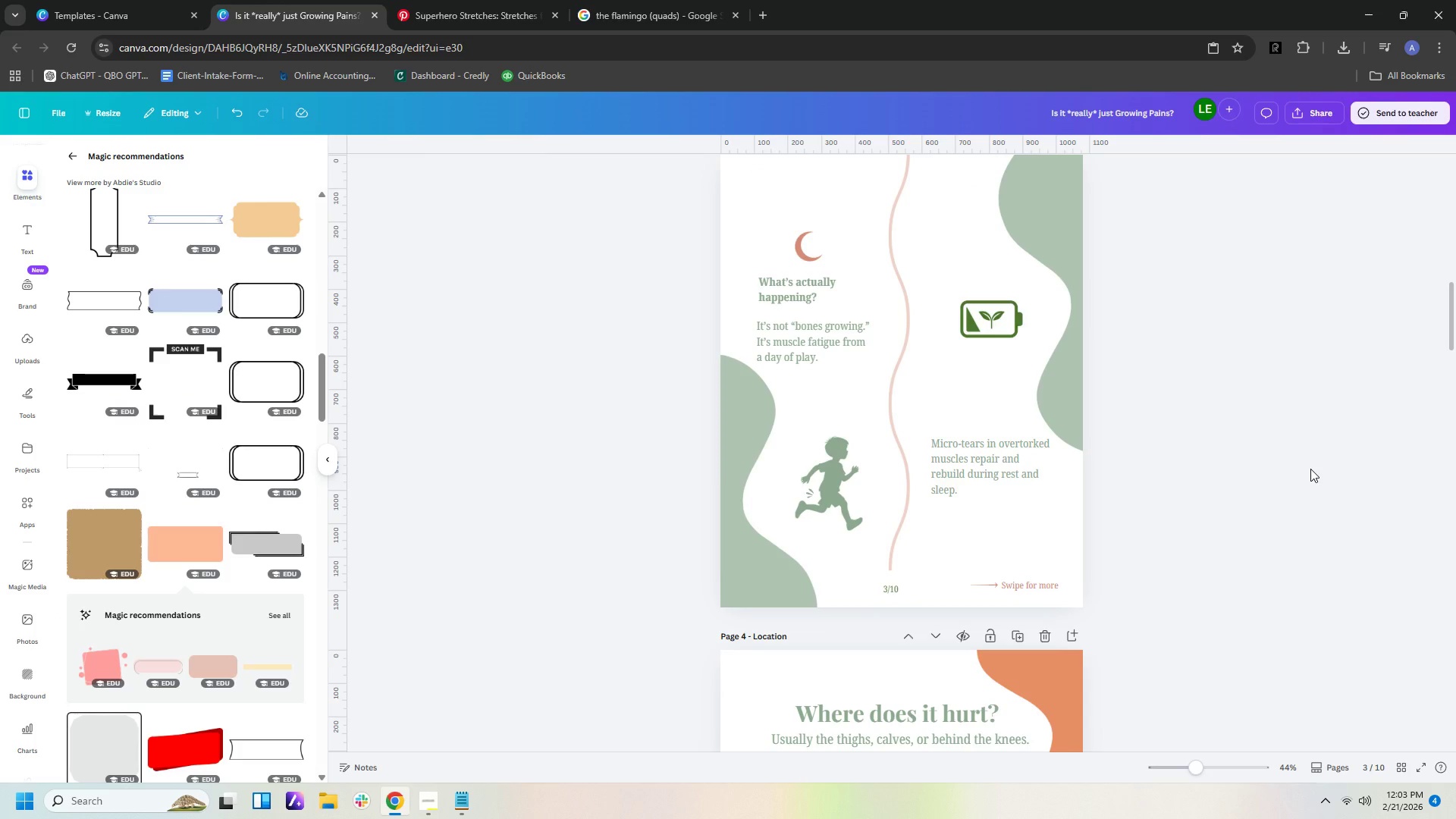 
scroll: coordinate [1308, 483], scroll_direction: down, amount: 7.0
 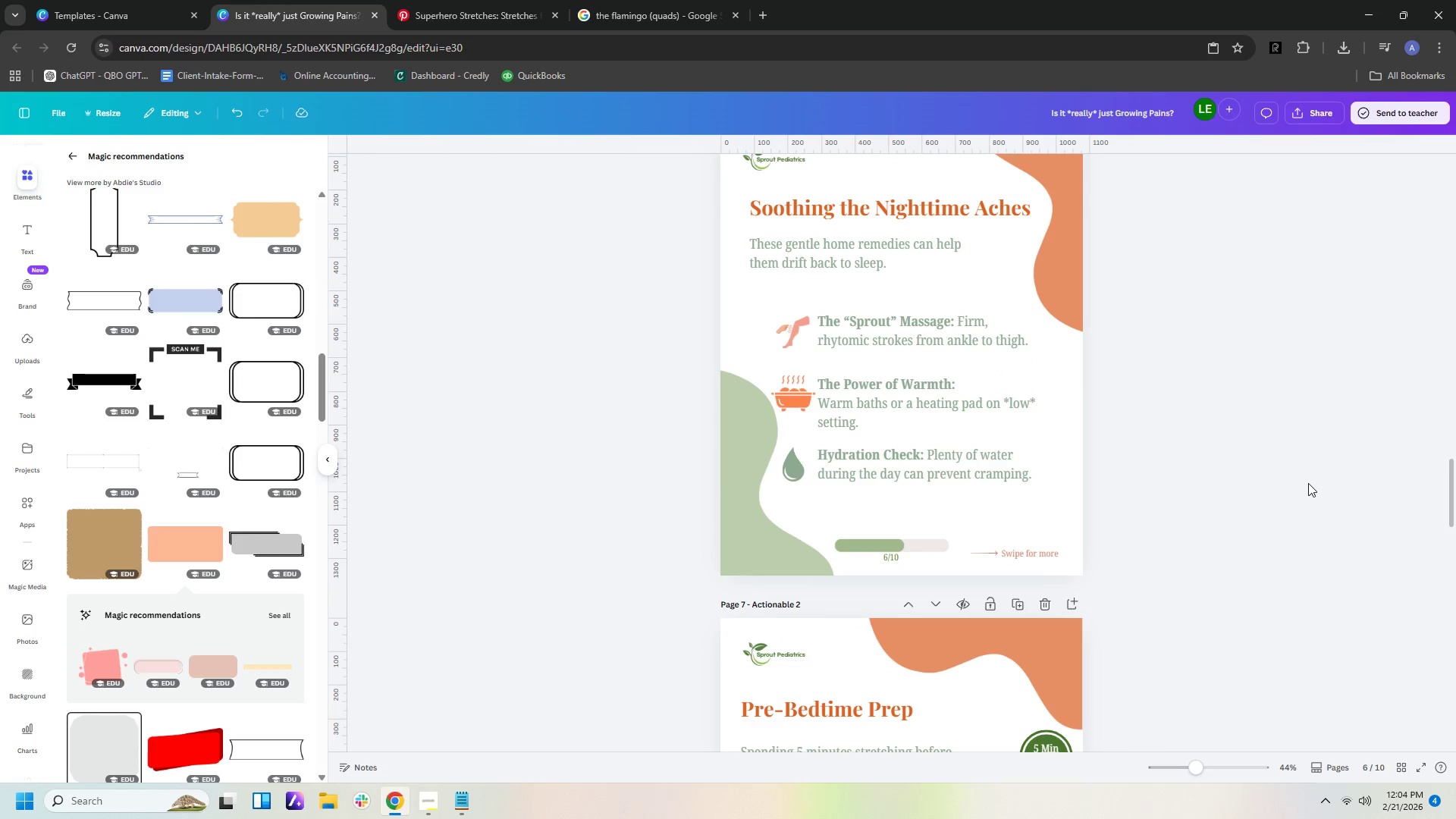 
scroll: coordinate [1308, 483], scroll_direction: up, amount: 1.0
 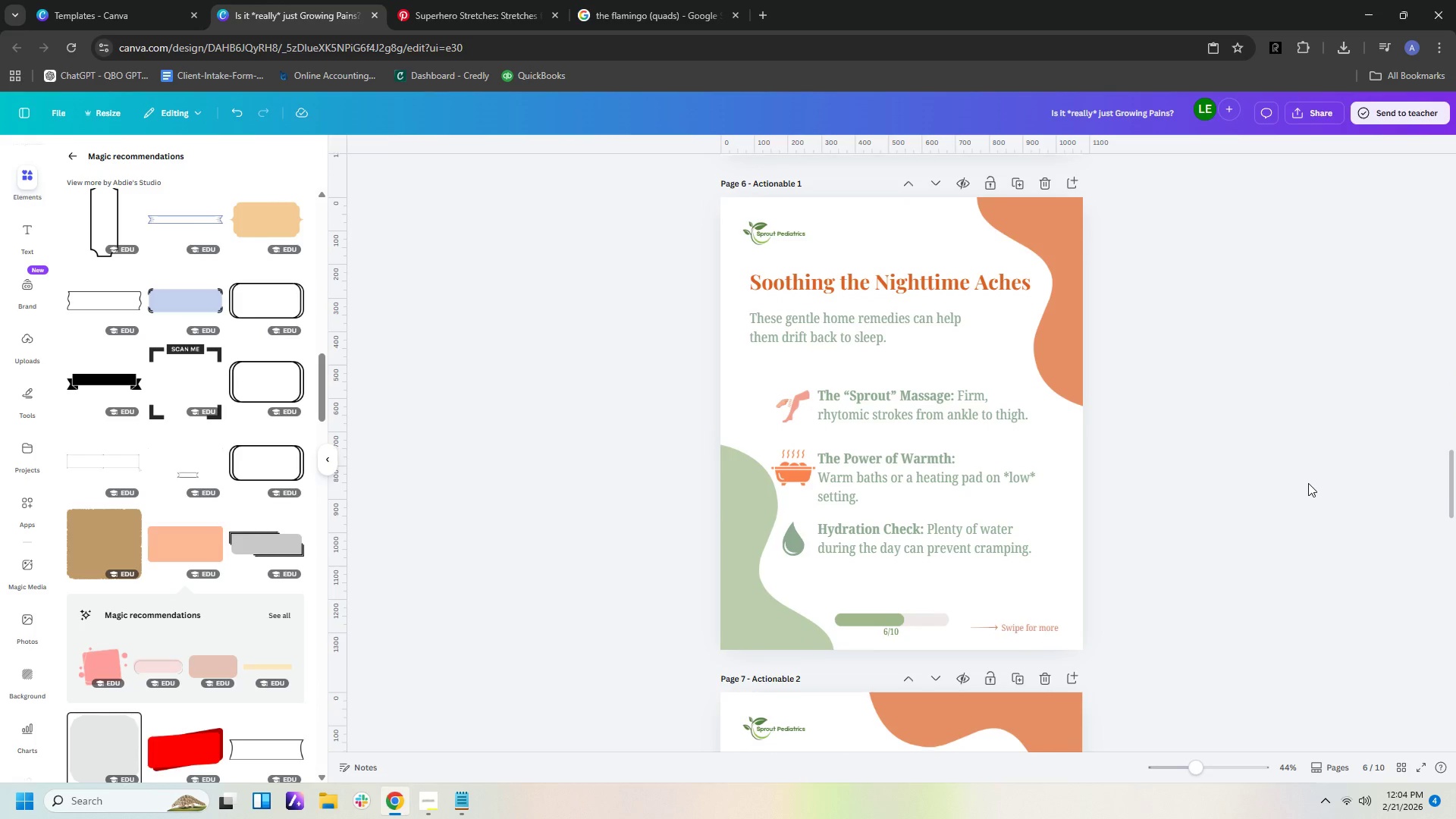 
scroll: coordinate [1308, 485], scroll_direction: down, amount: 11.0
 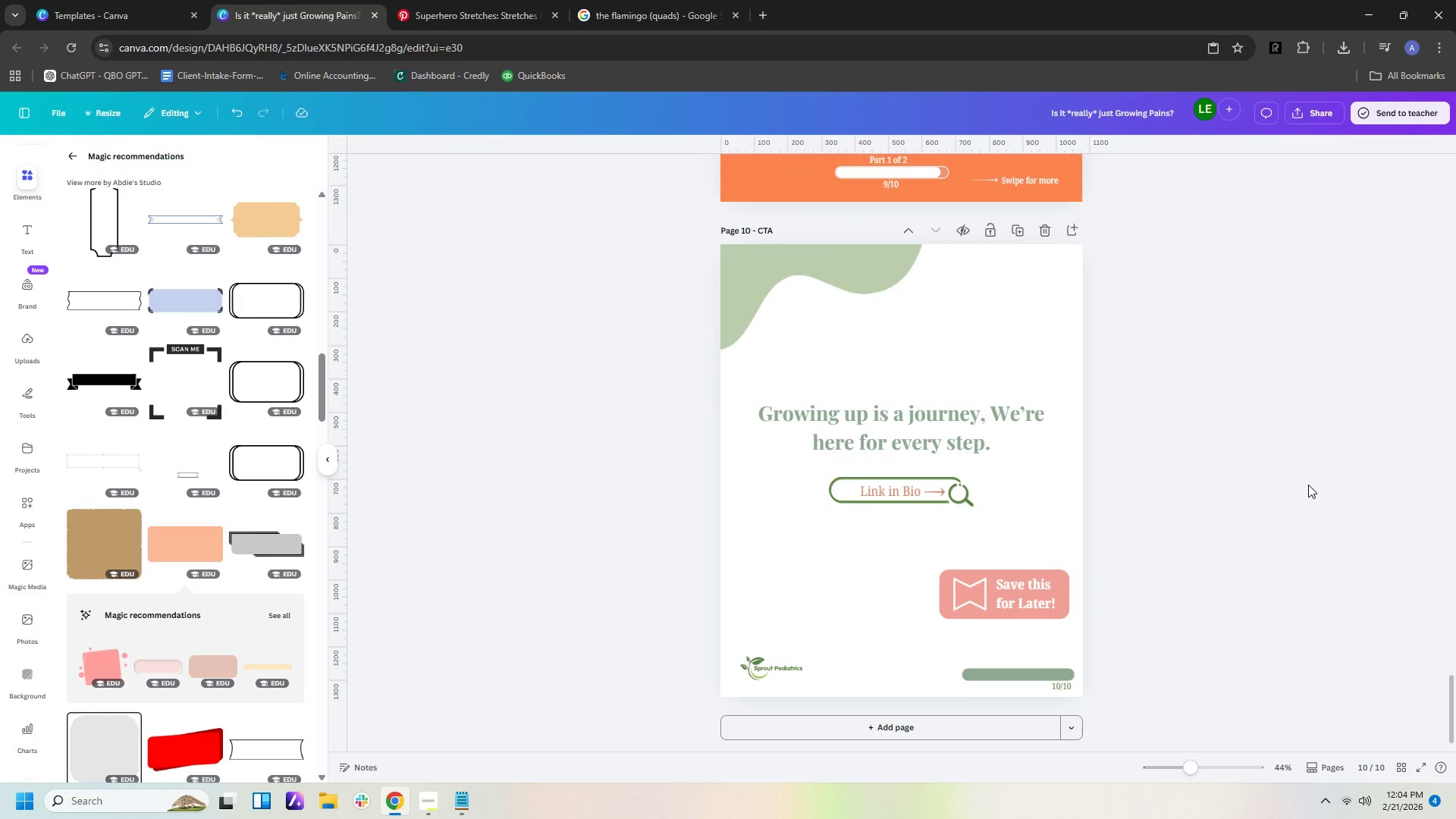 
scroll: coordinate [1308, 485], scroll_direction: down, amount: 3.0
 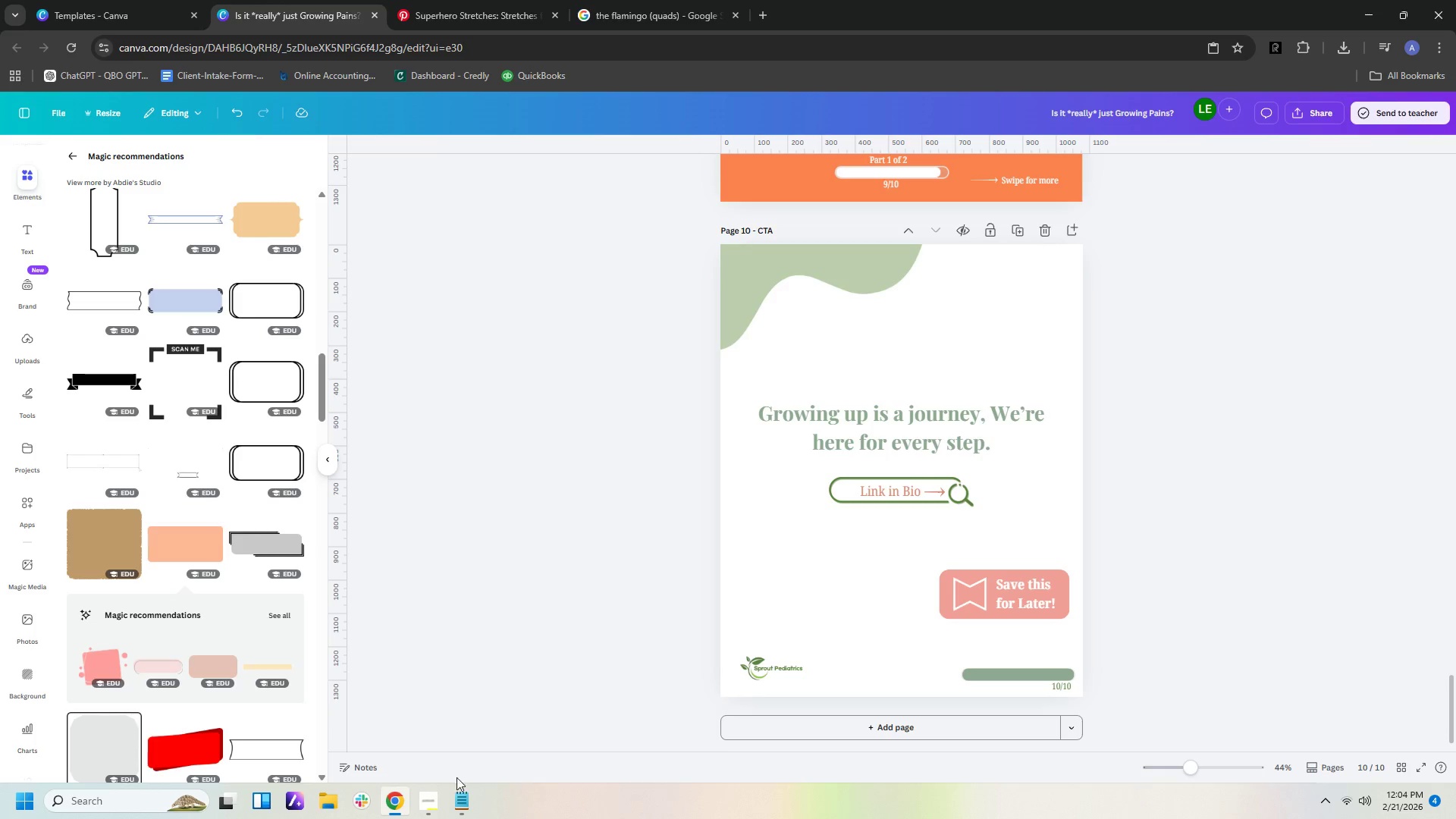 
left_click([428, 799])